 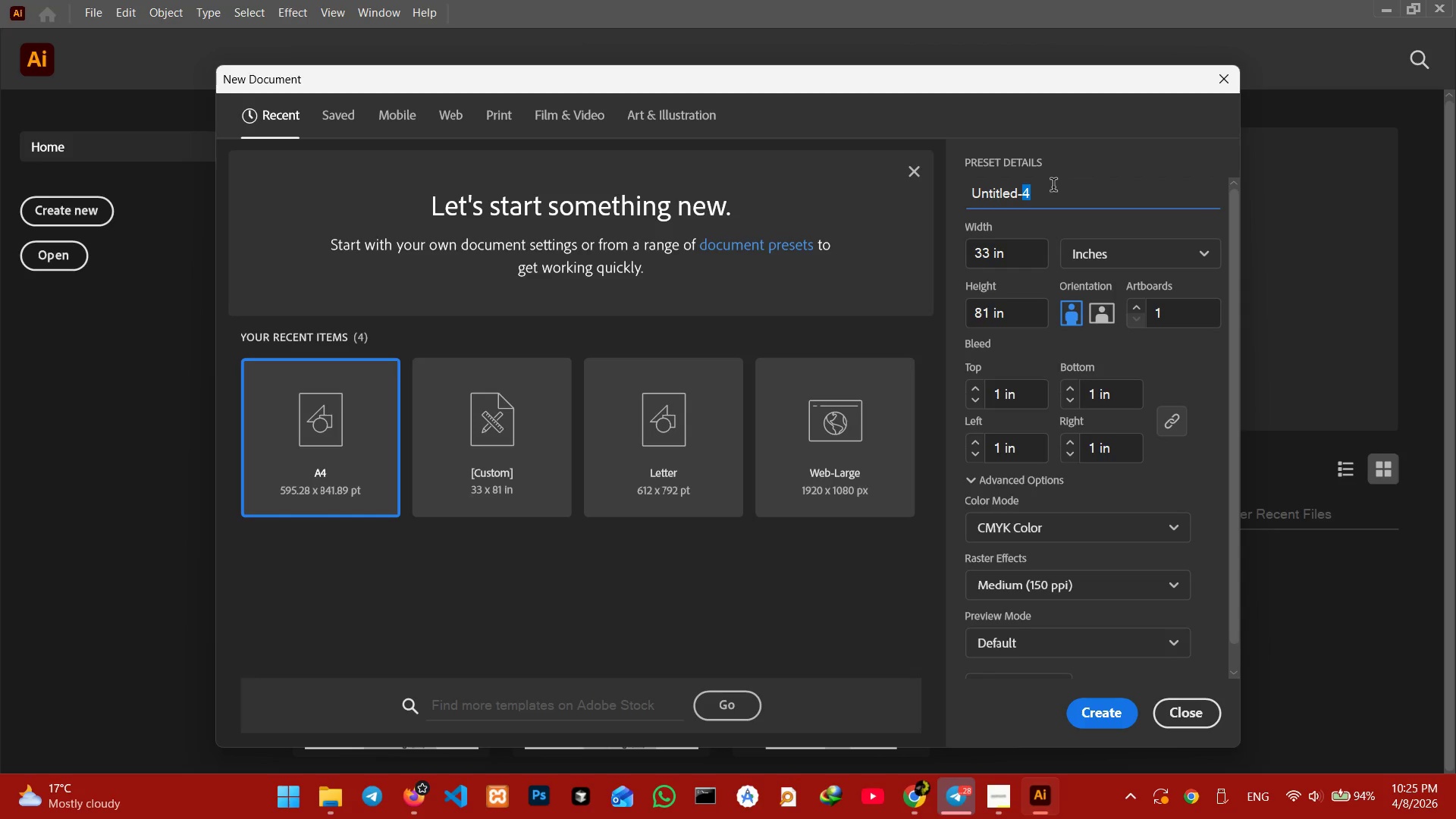 
triple_click([1046, 191])
 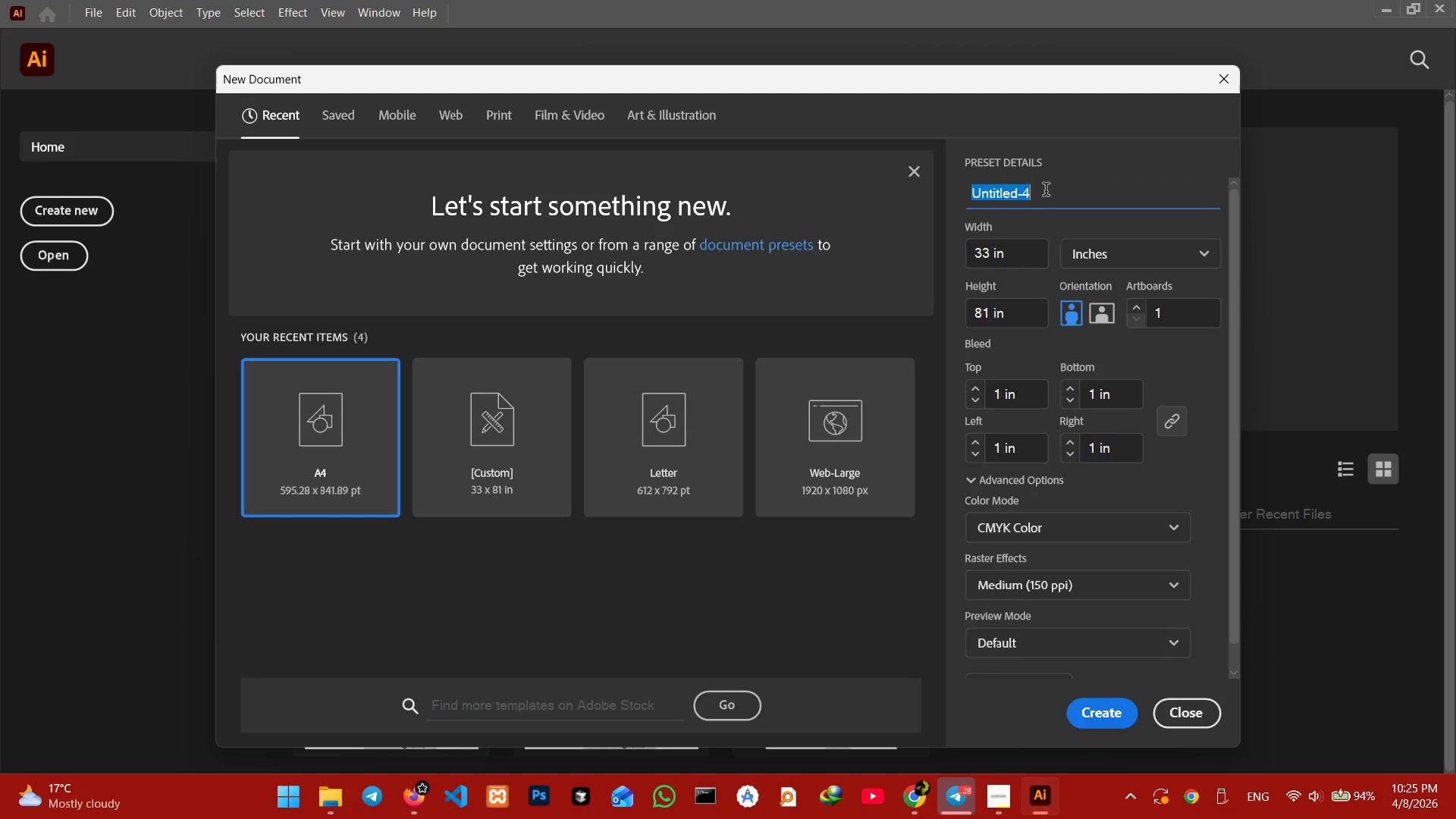 
key(Control+V)
 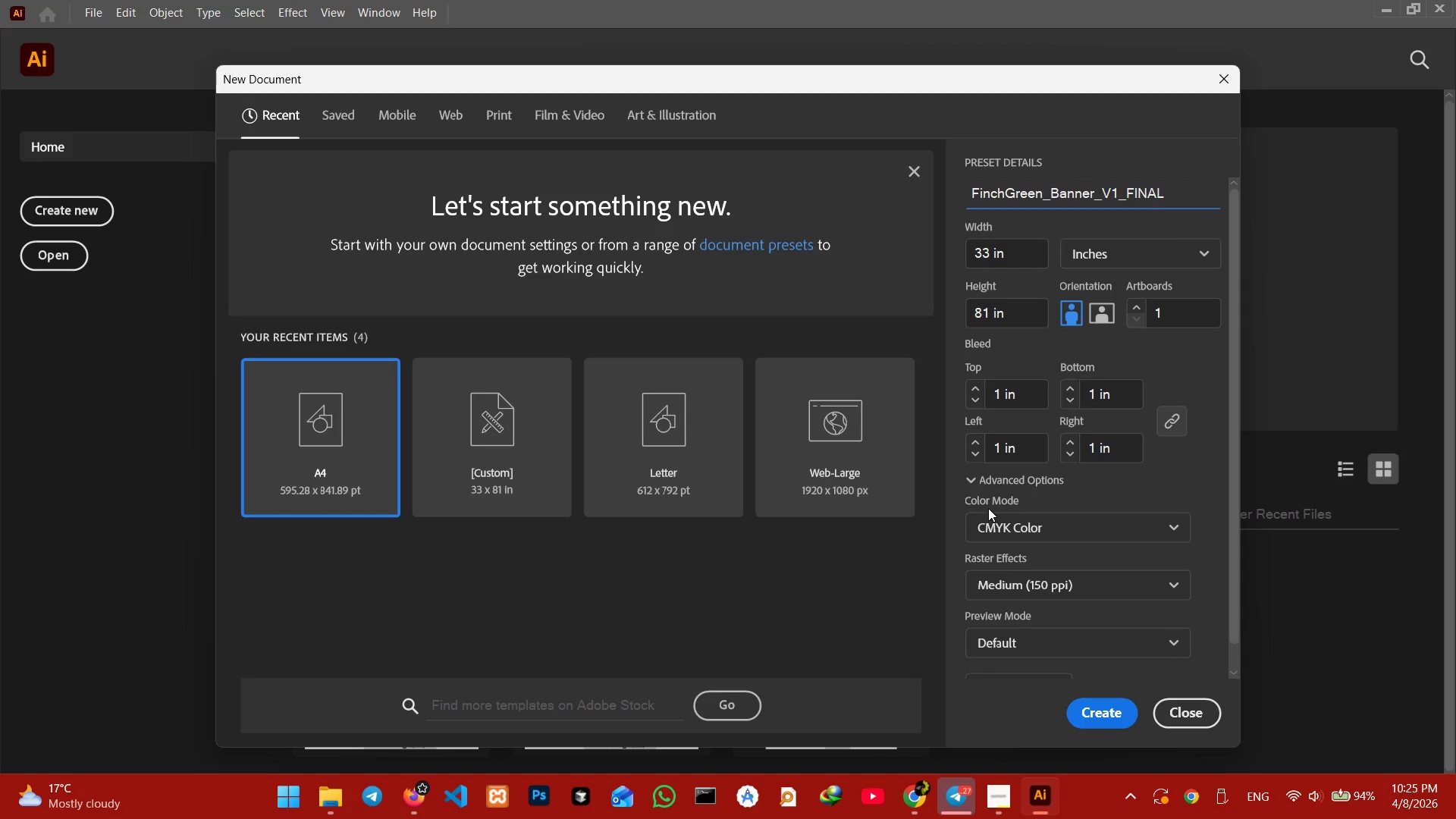 
left_click([1096, 706])
 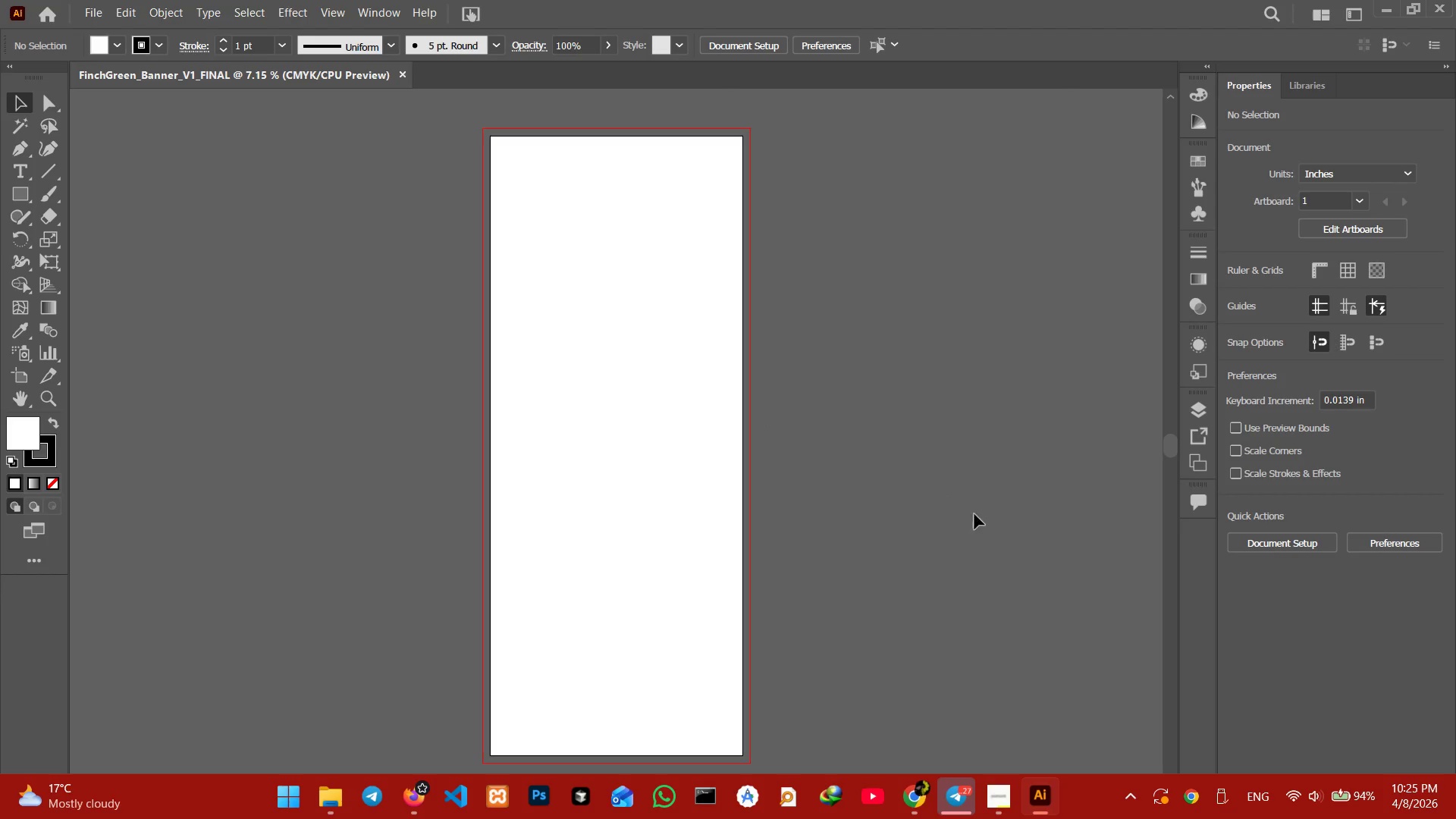 
left_click([1005, 789])